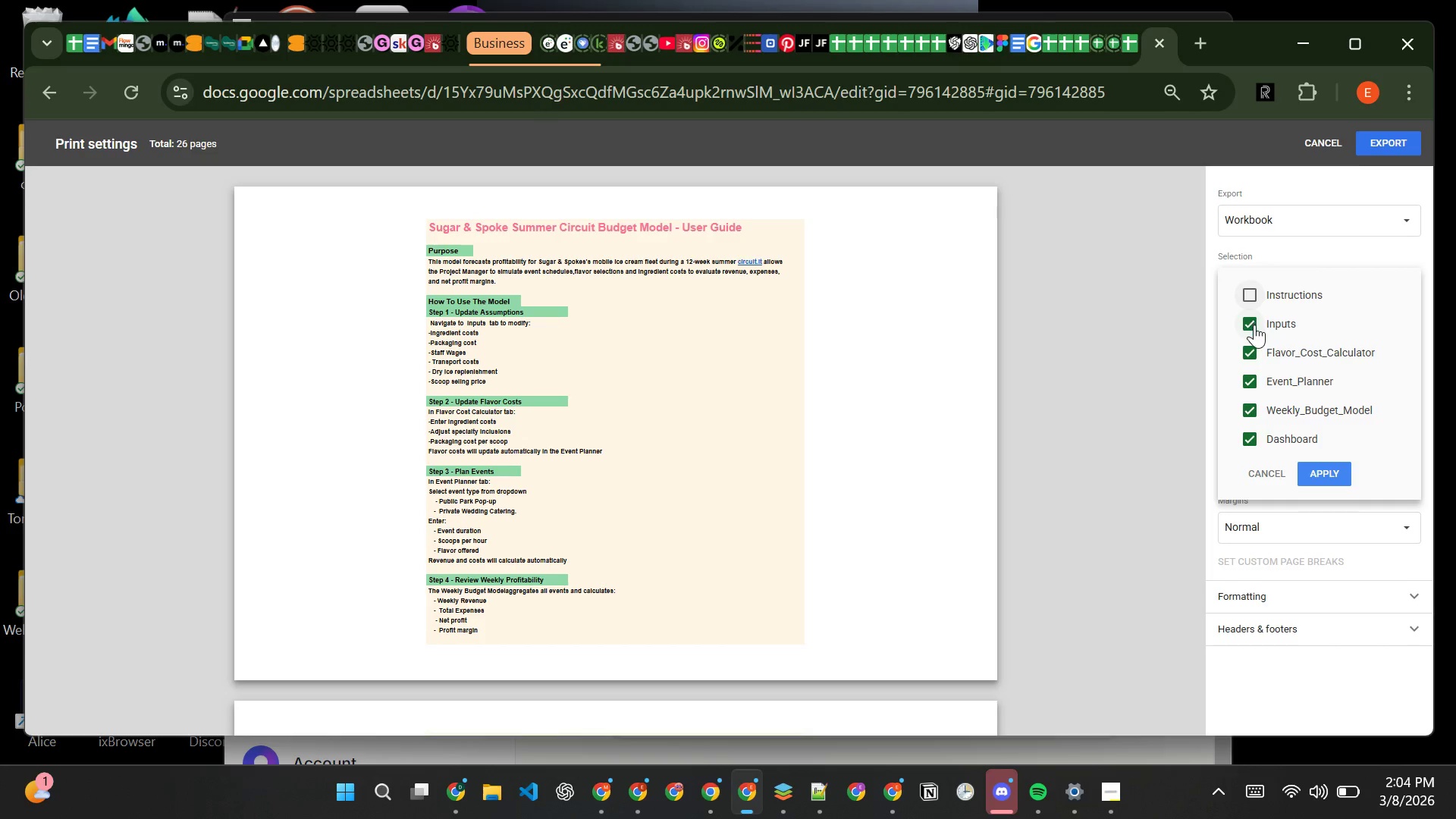 
left_click([1254, 325])
 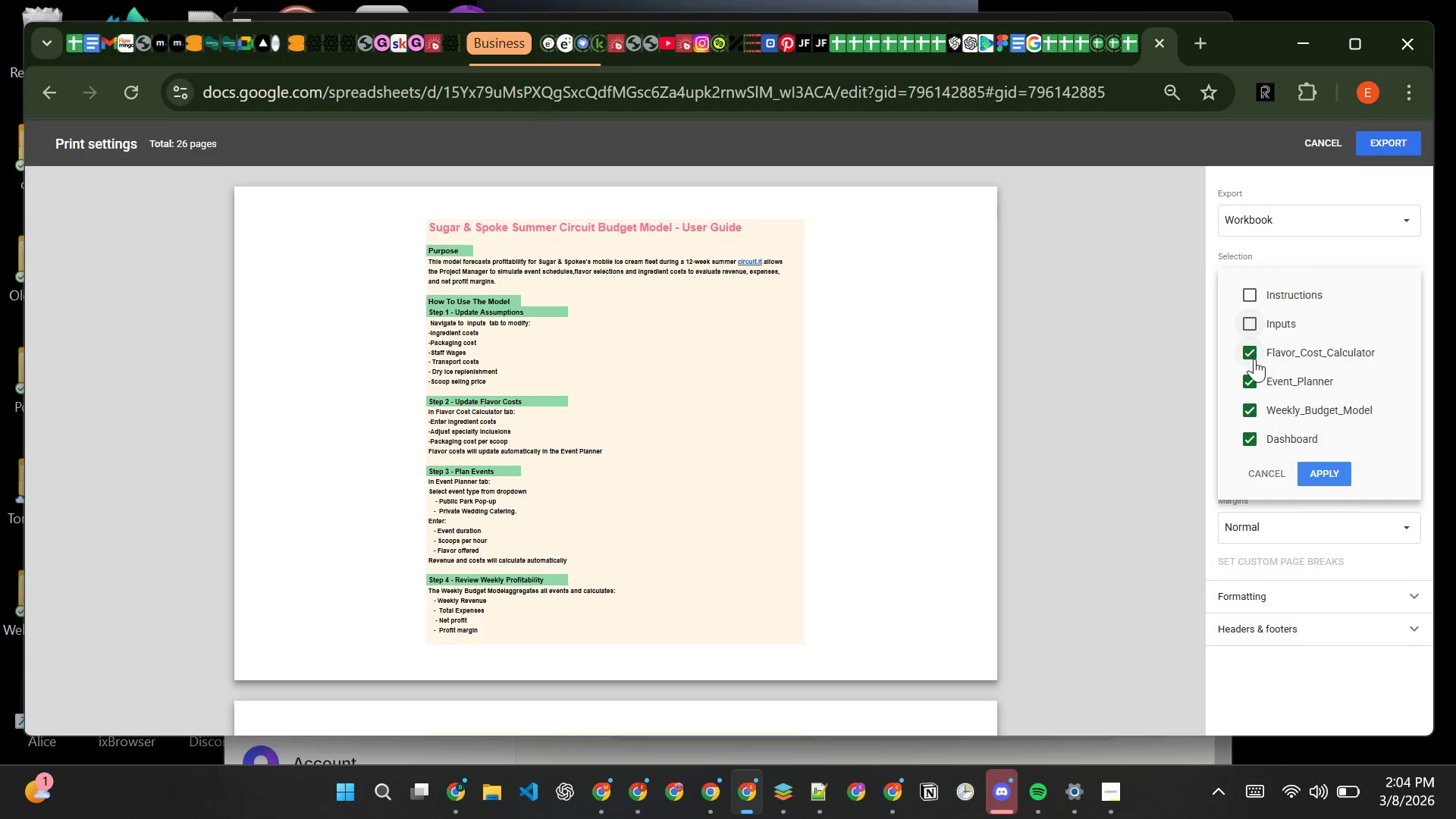 
left_click([1254, 359])
 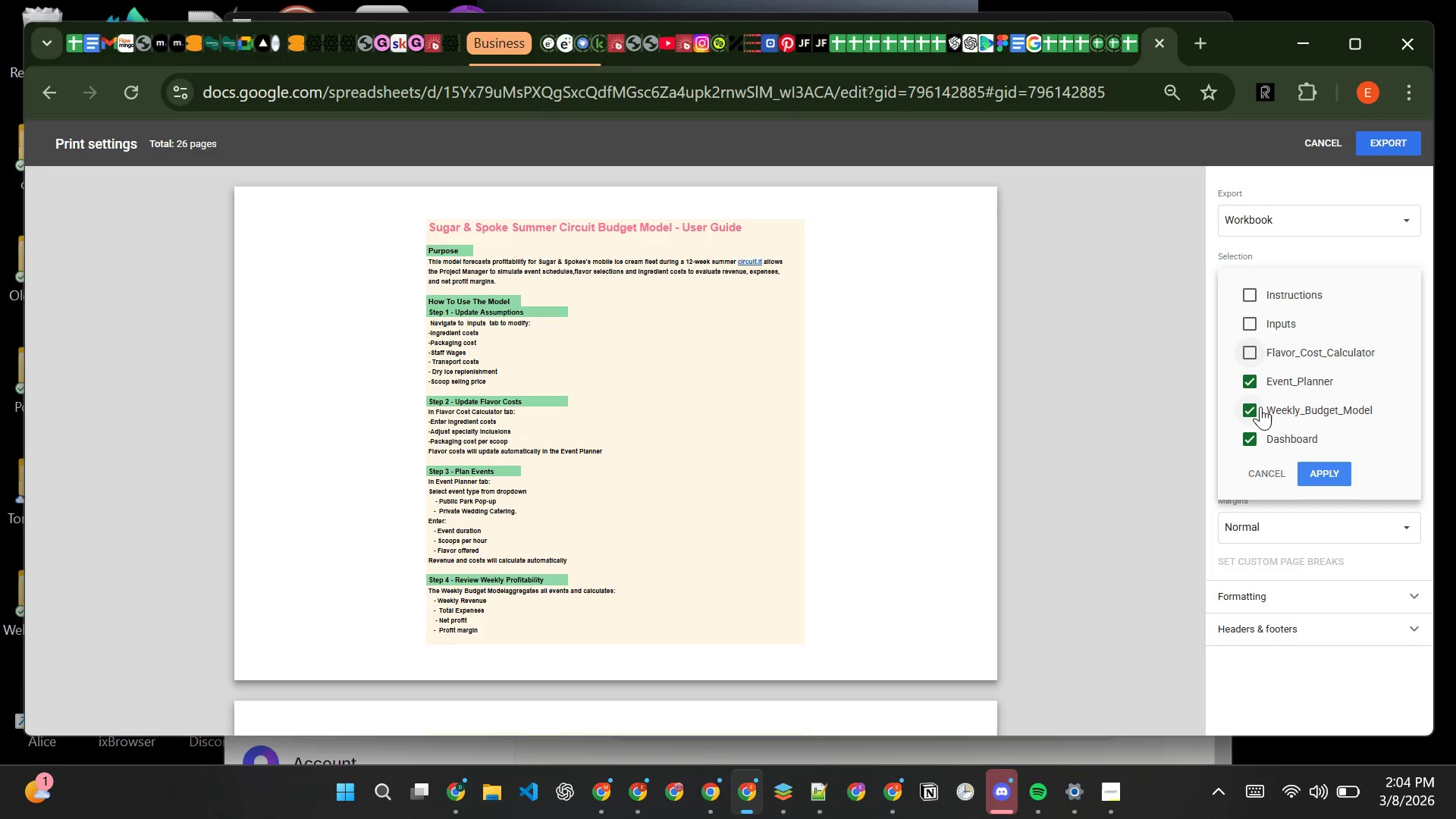 
left_click([1260, 406])
 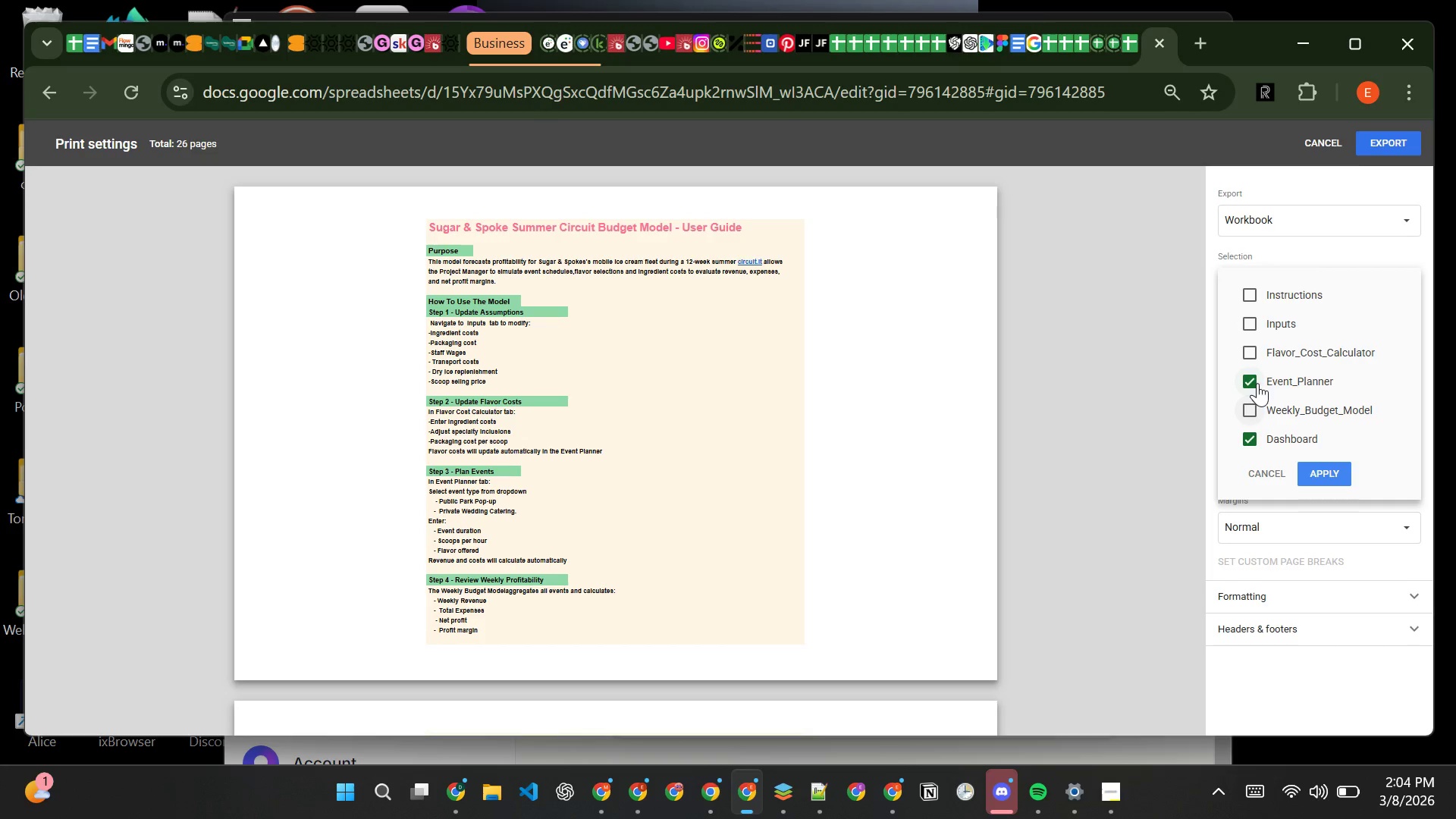 
left_click([1257, 383])
 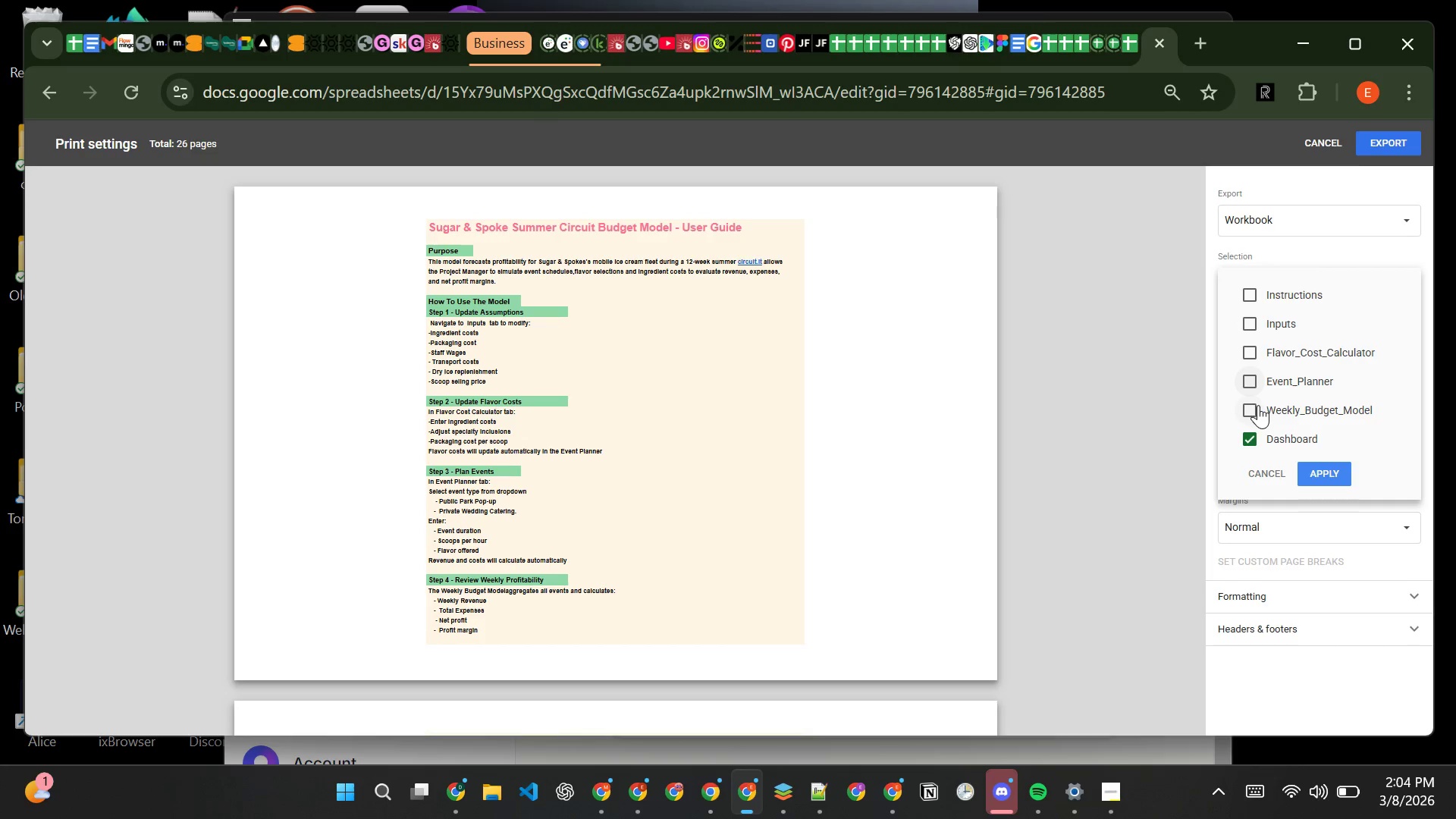 
left_click([1258, 407])
 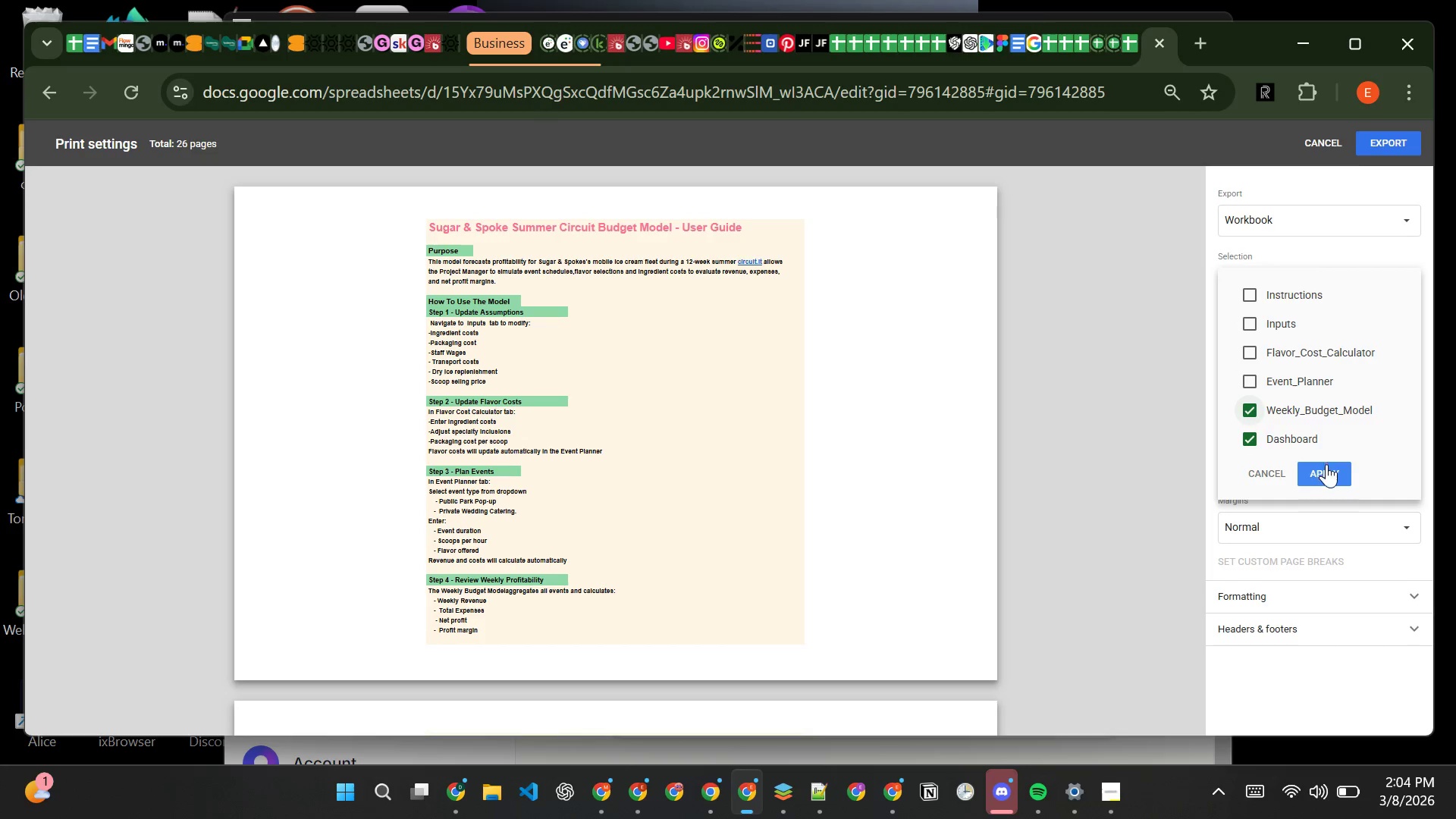 